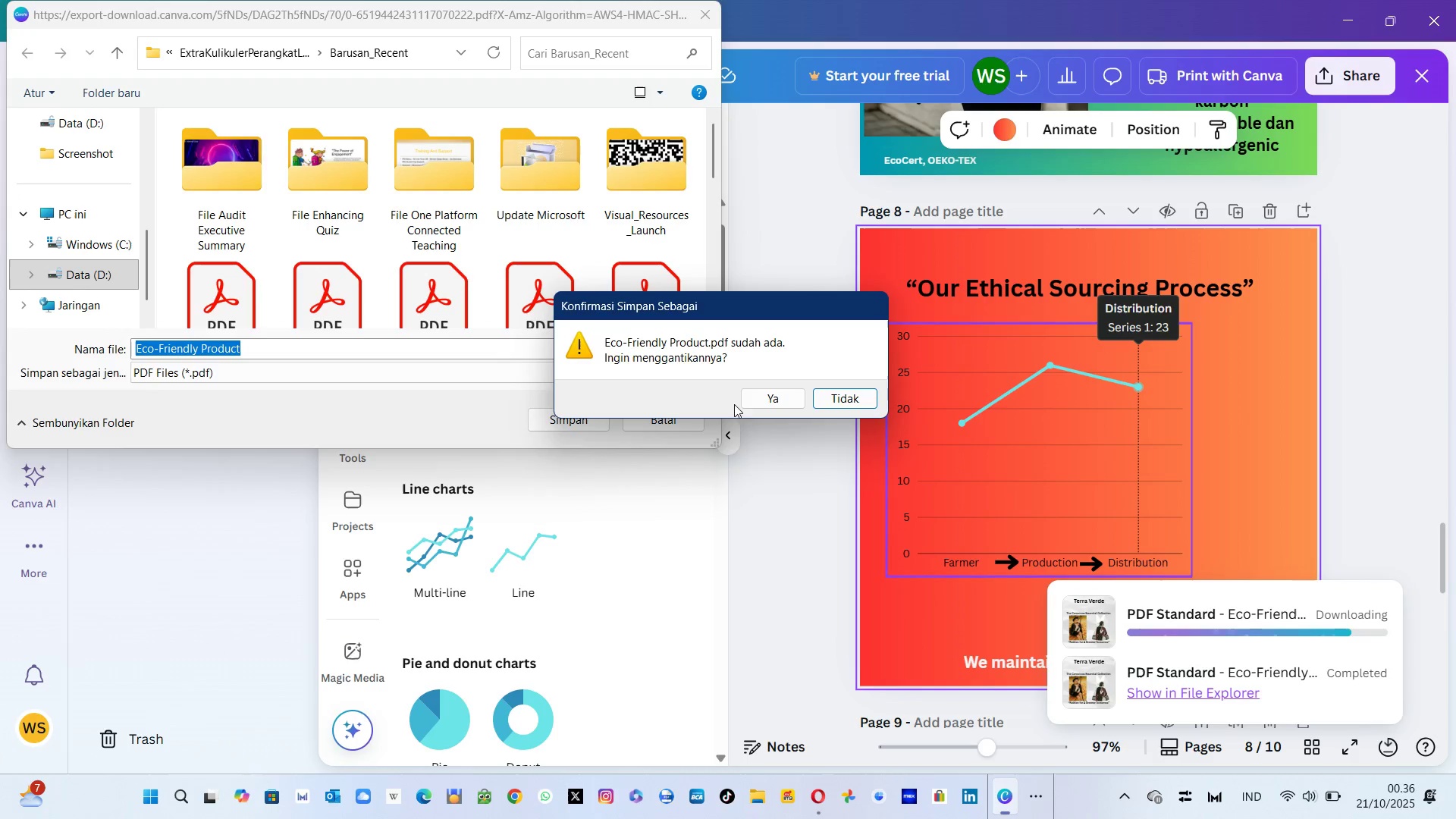 
left_click([764, 400])
 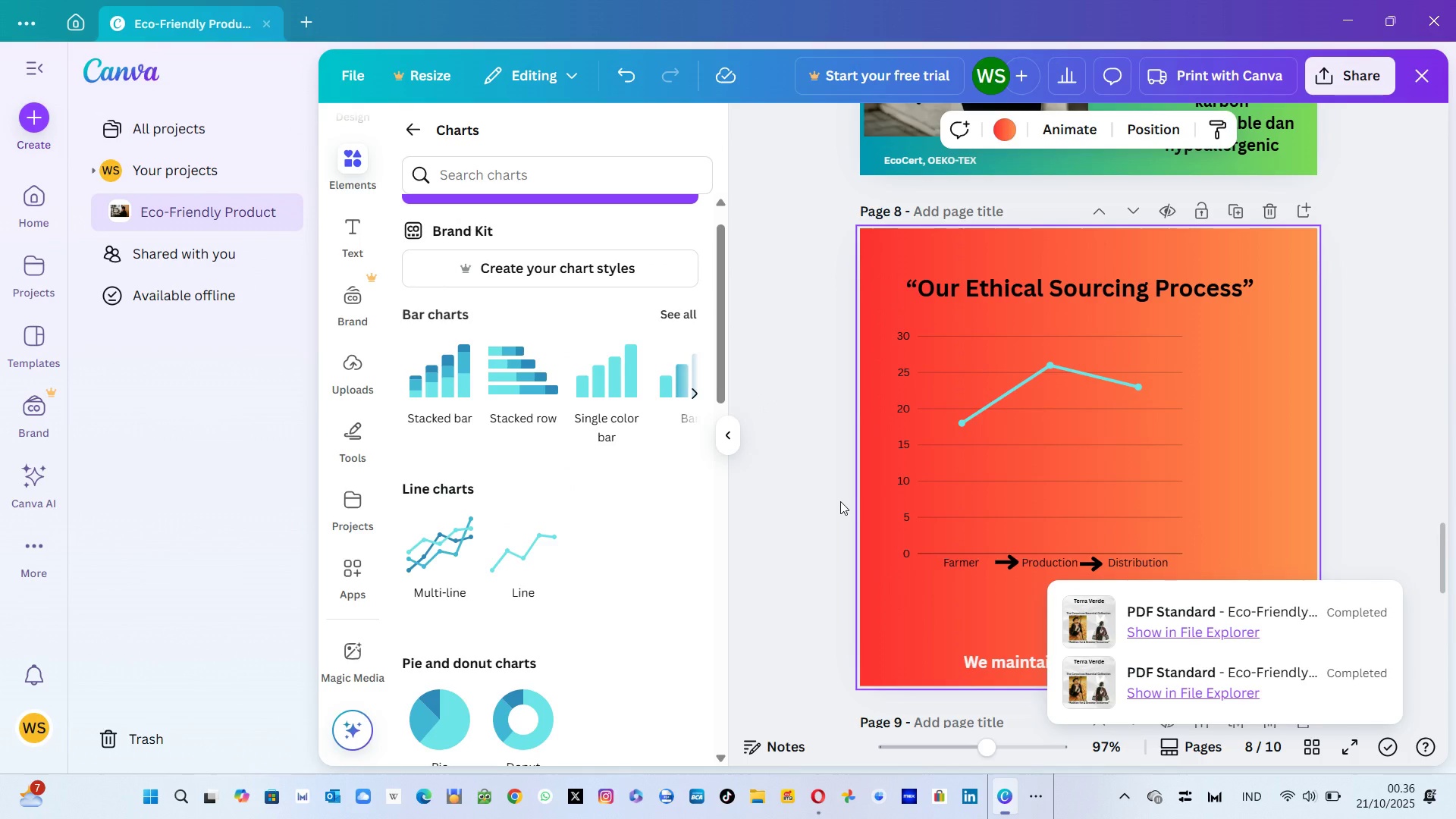 
wait(5.19)
 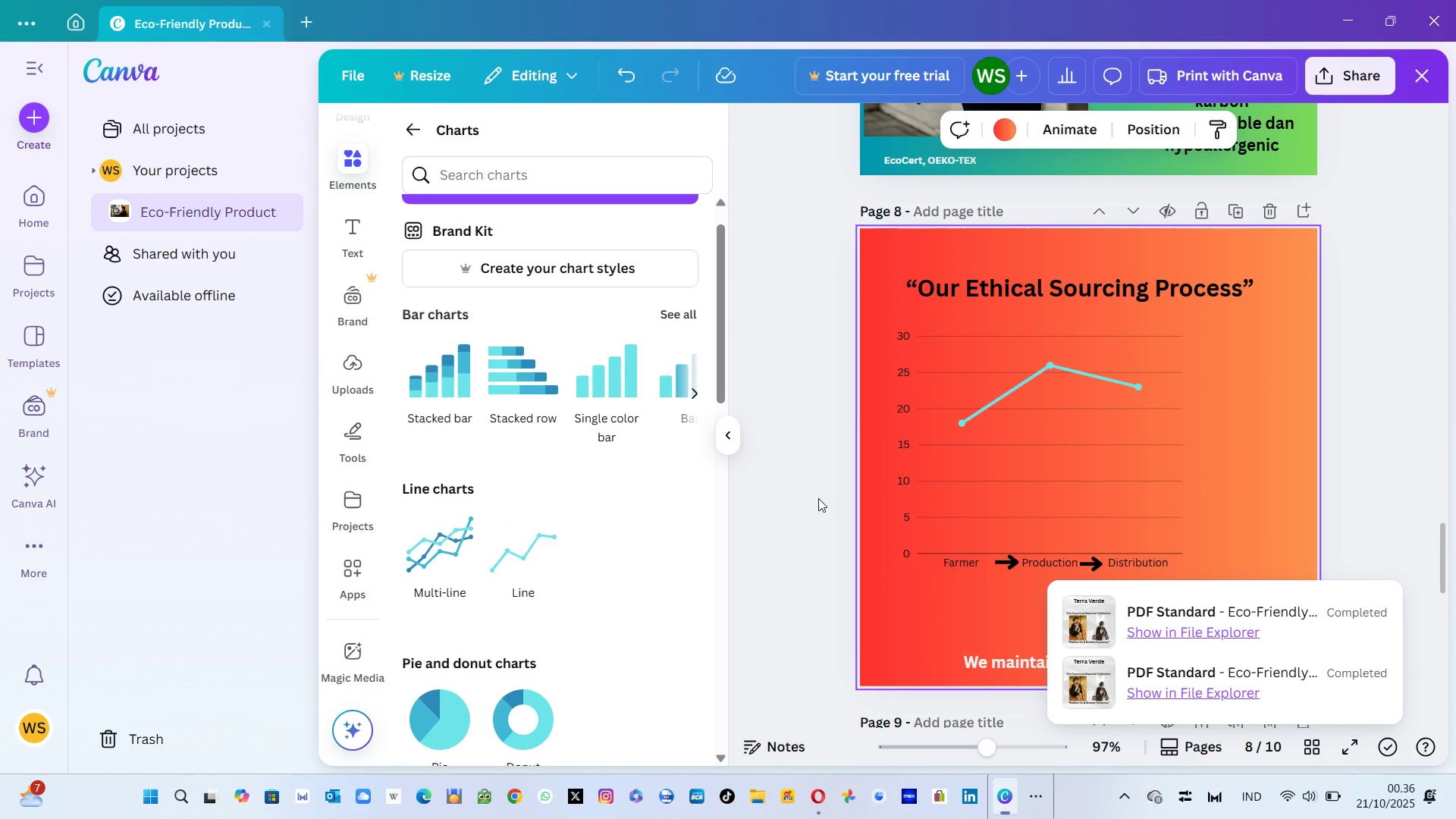 
key(Alt+Tab)